 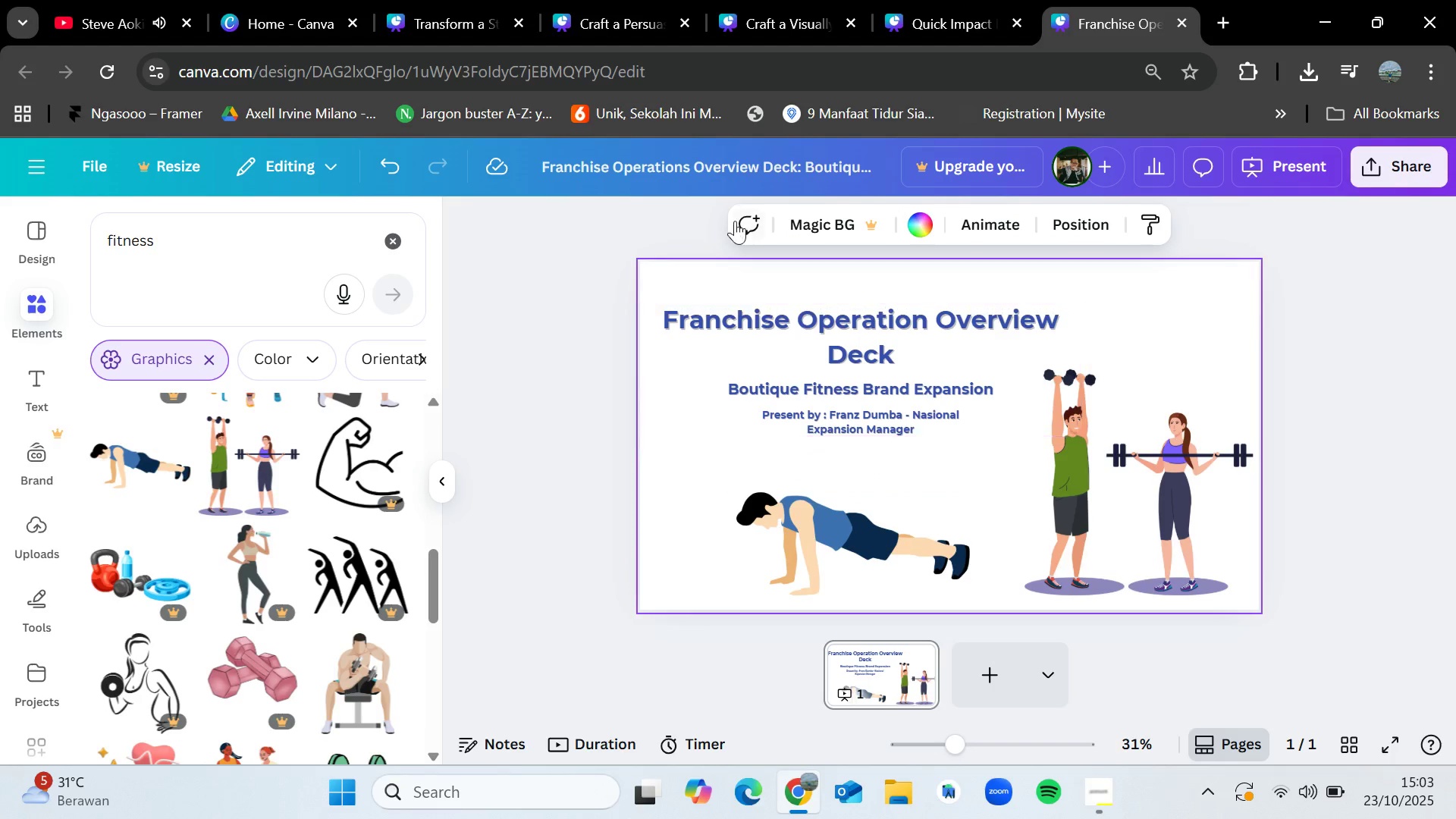 
left_click([924, 227])
 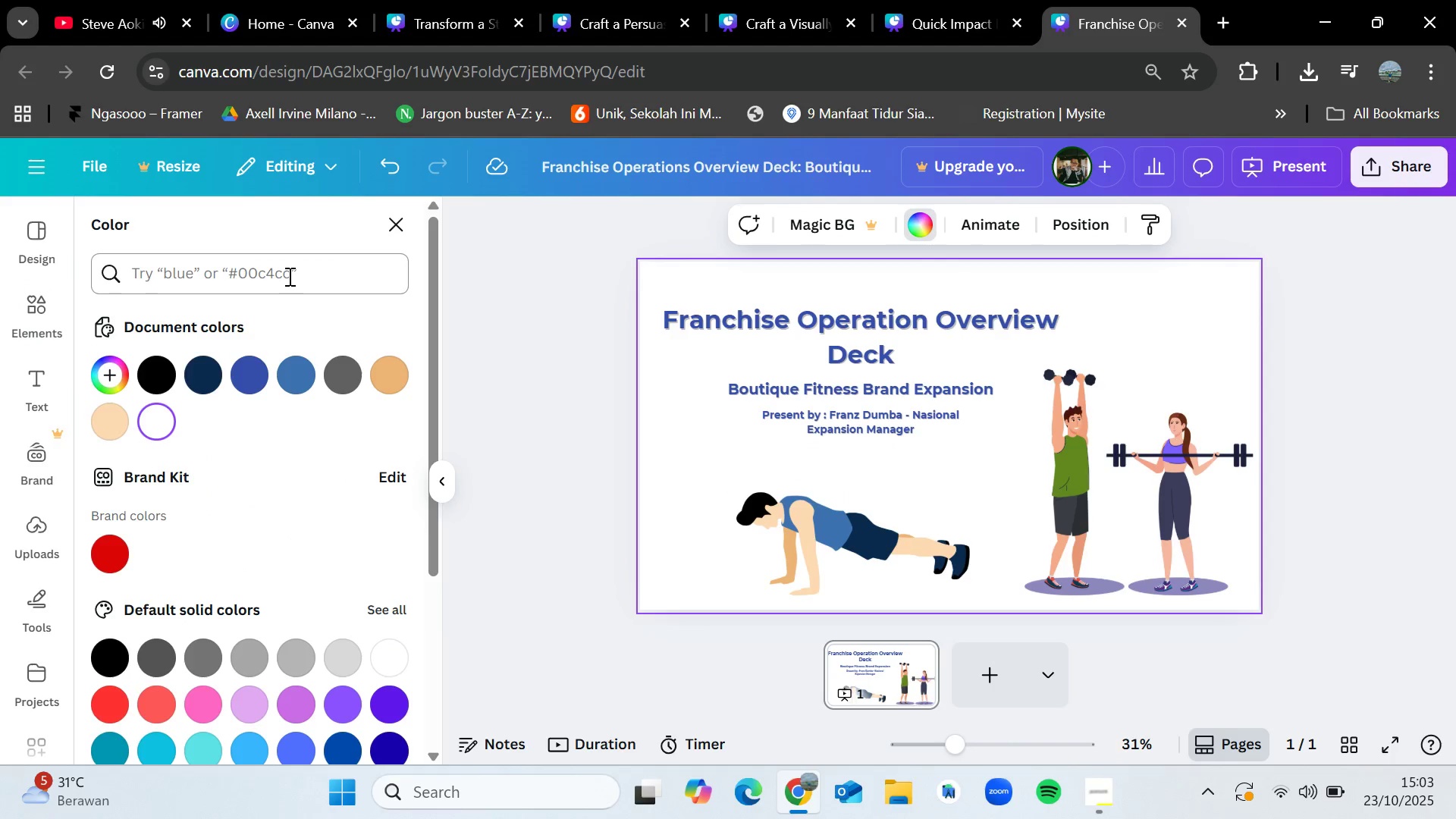 
left_click([288, 276])
 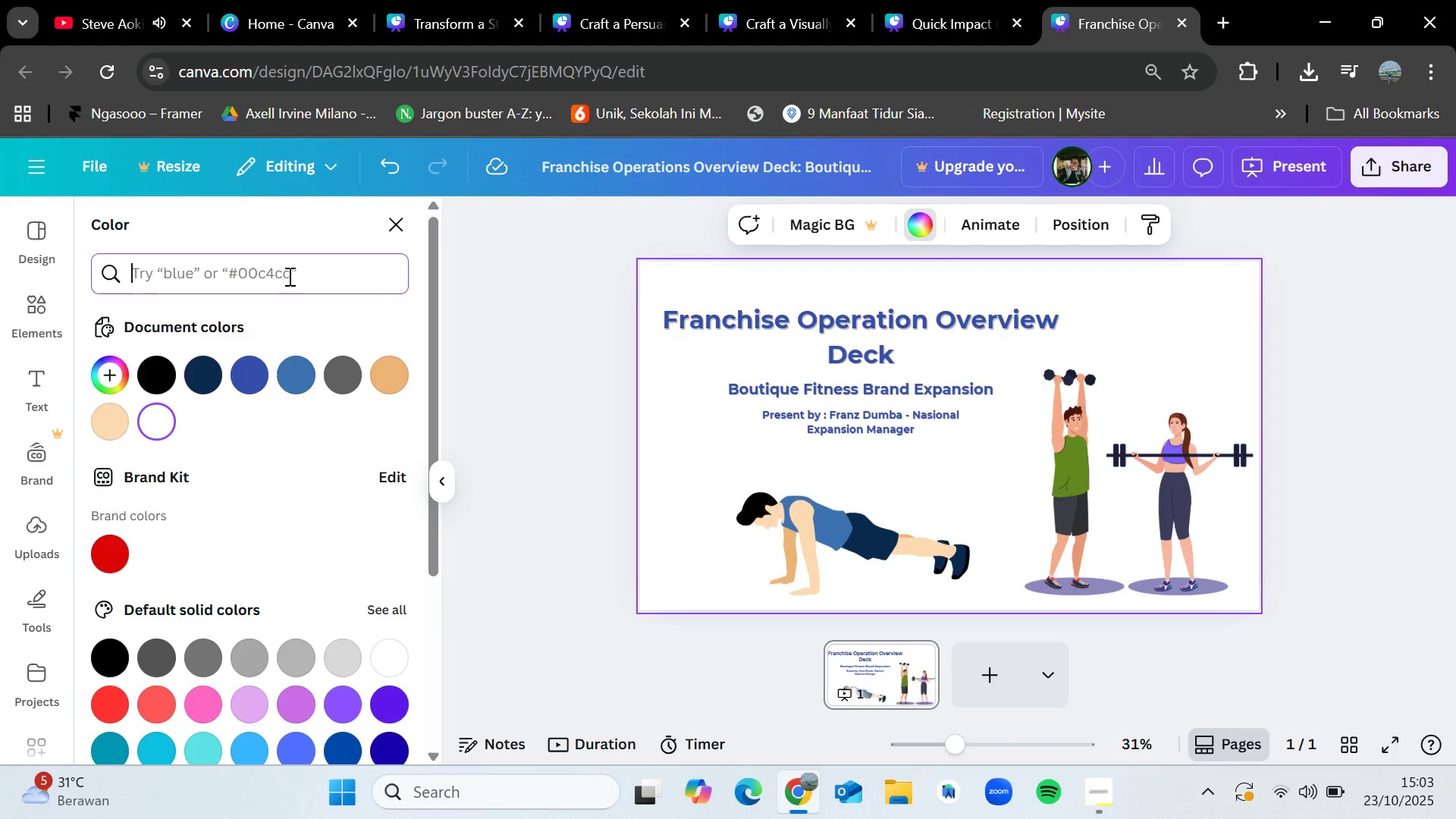 
key(Control+V)
 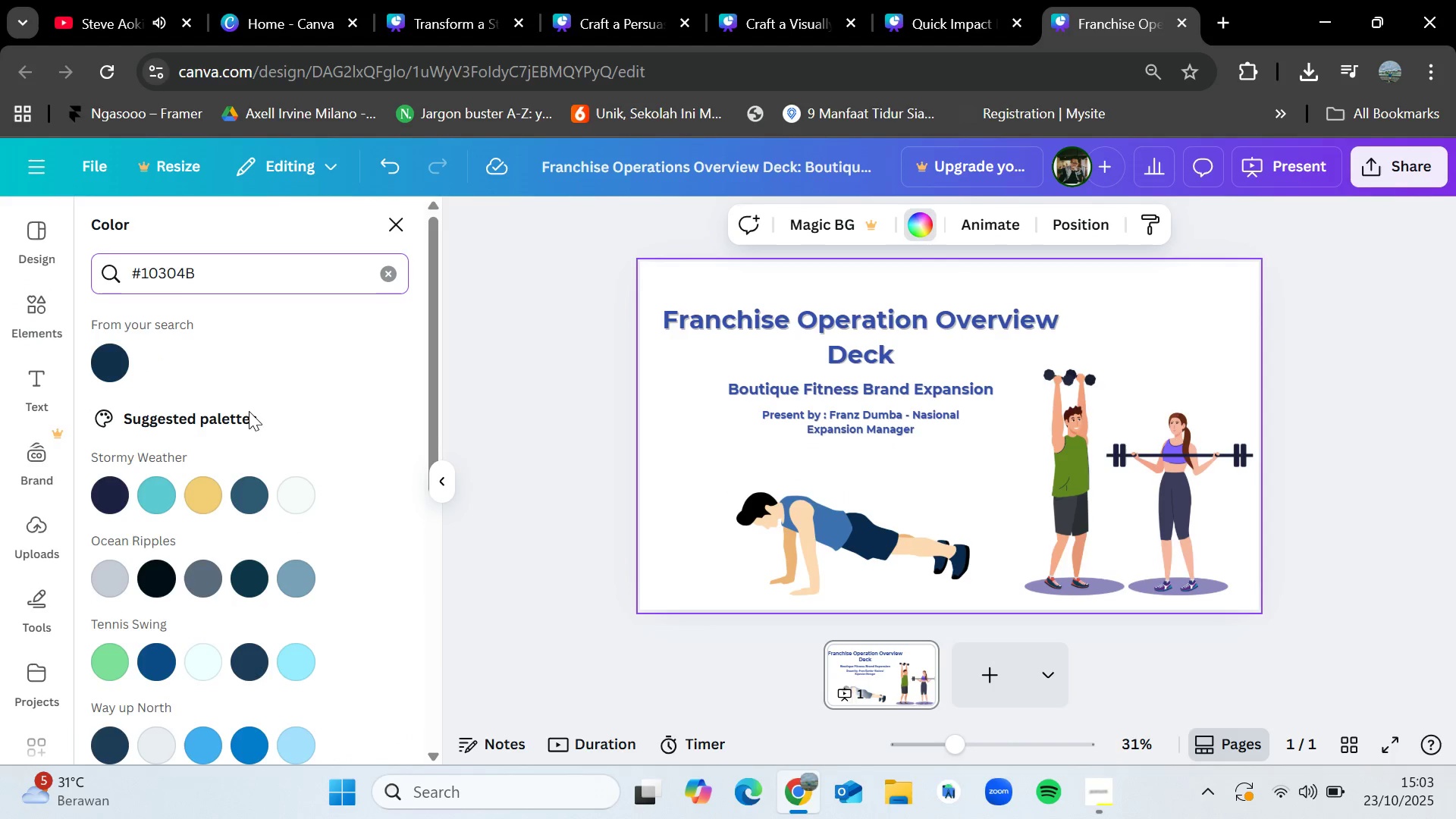 
left_click([118, 360])
 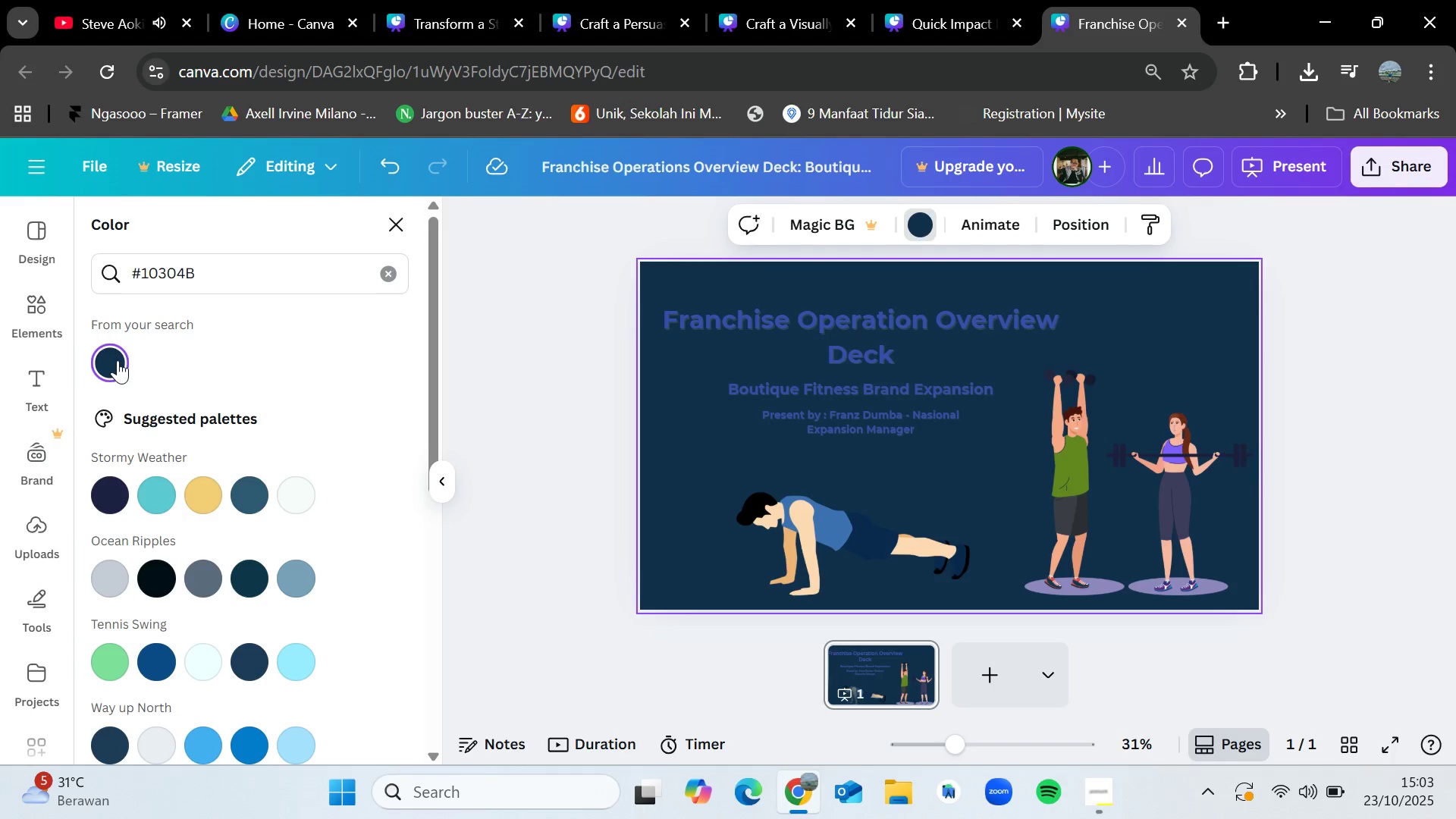 
wait(9.55)
 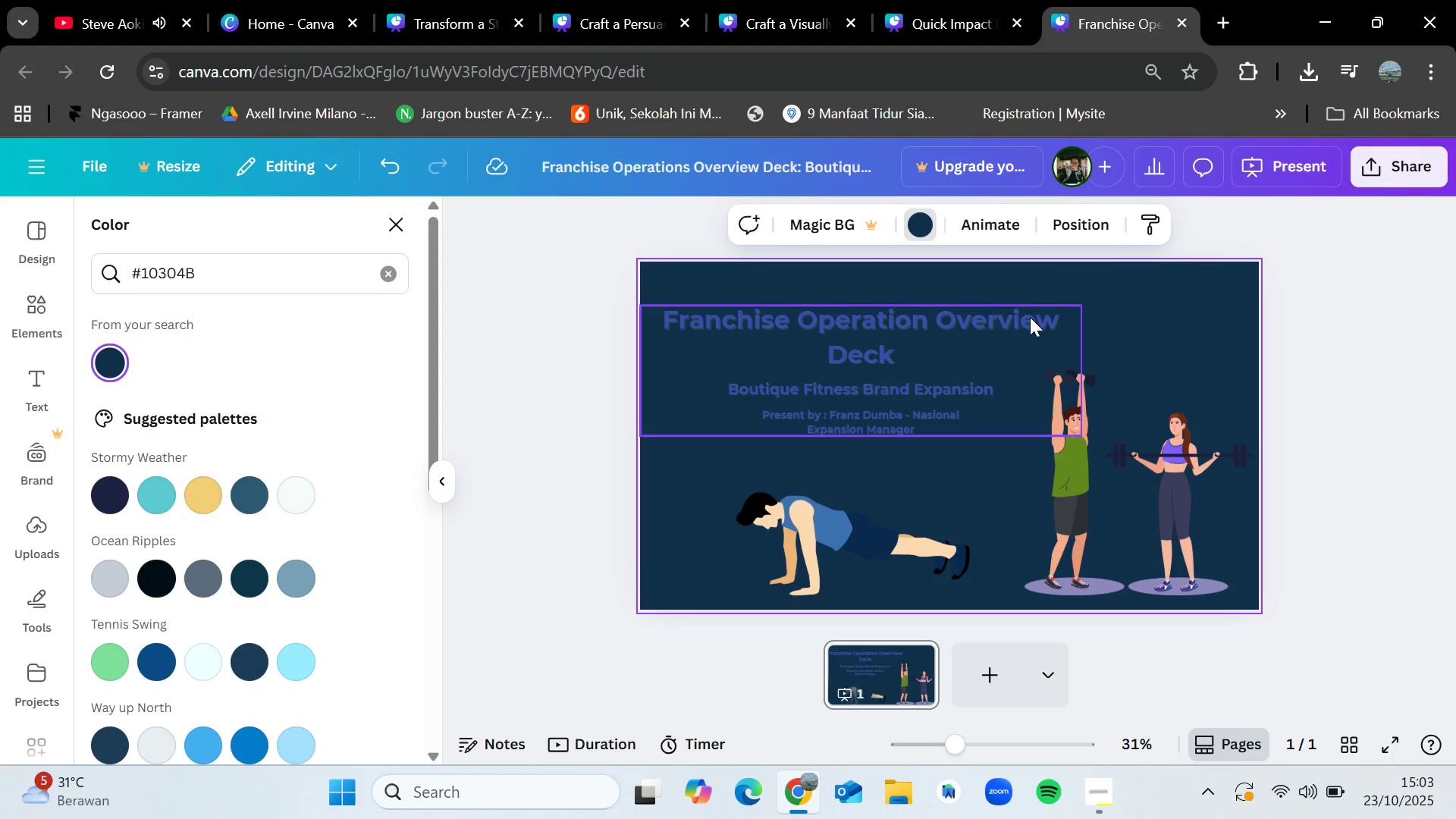 
key(Control+Z)
 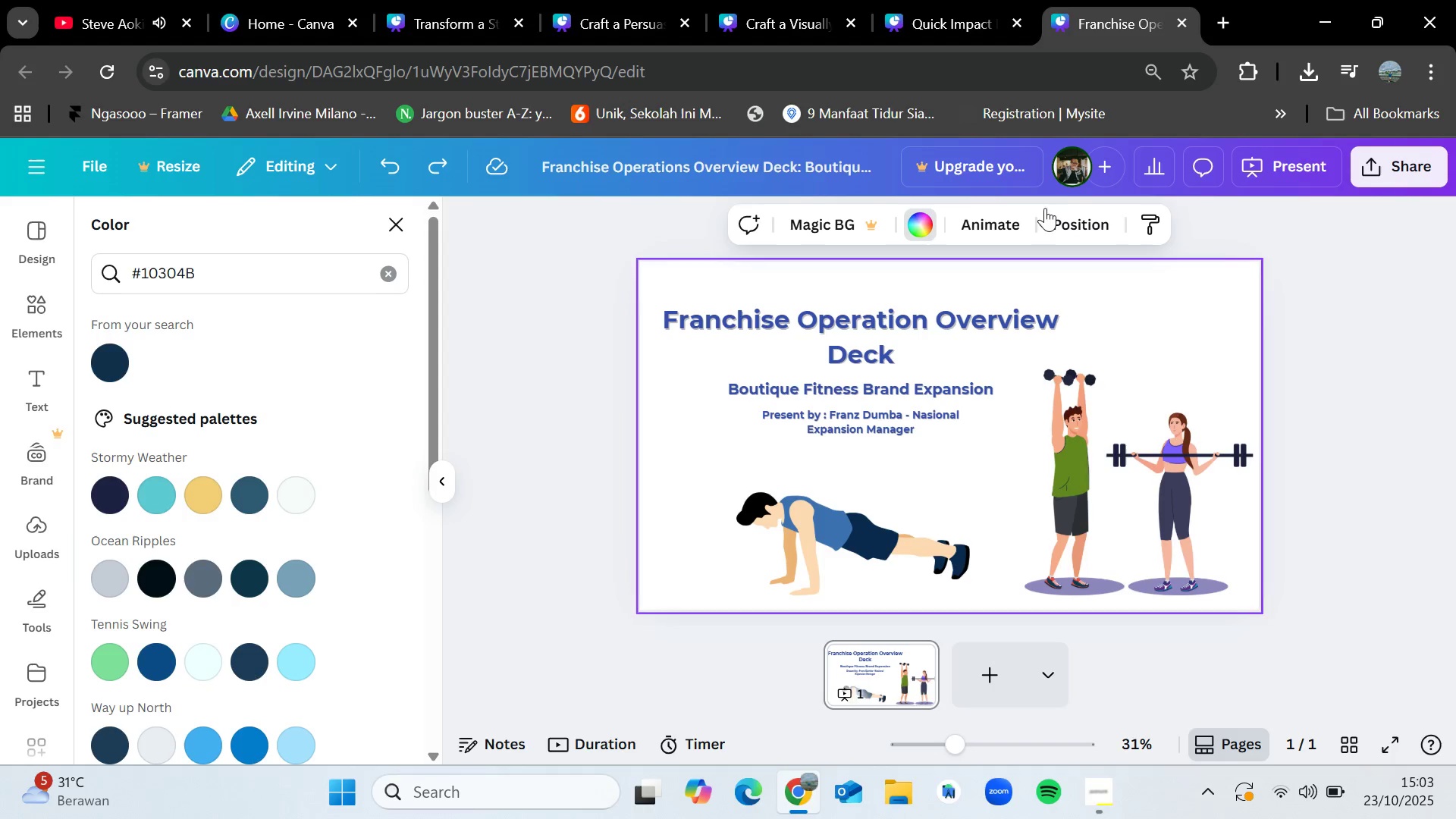 
left_click([947, 0])
 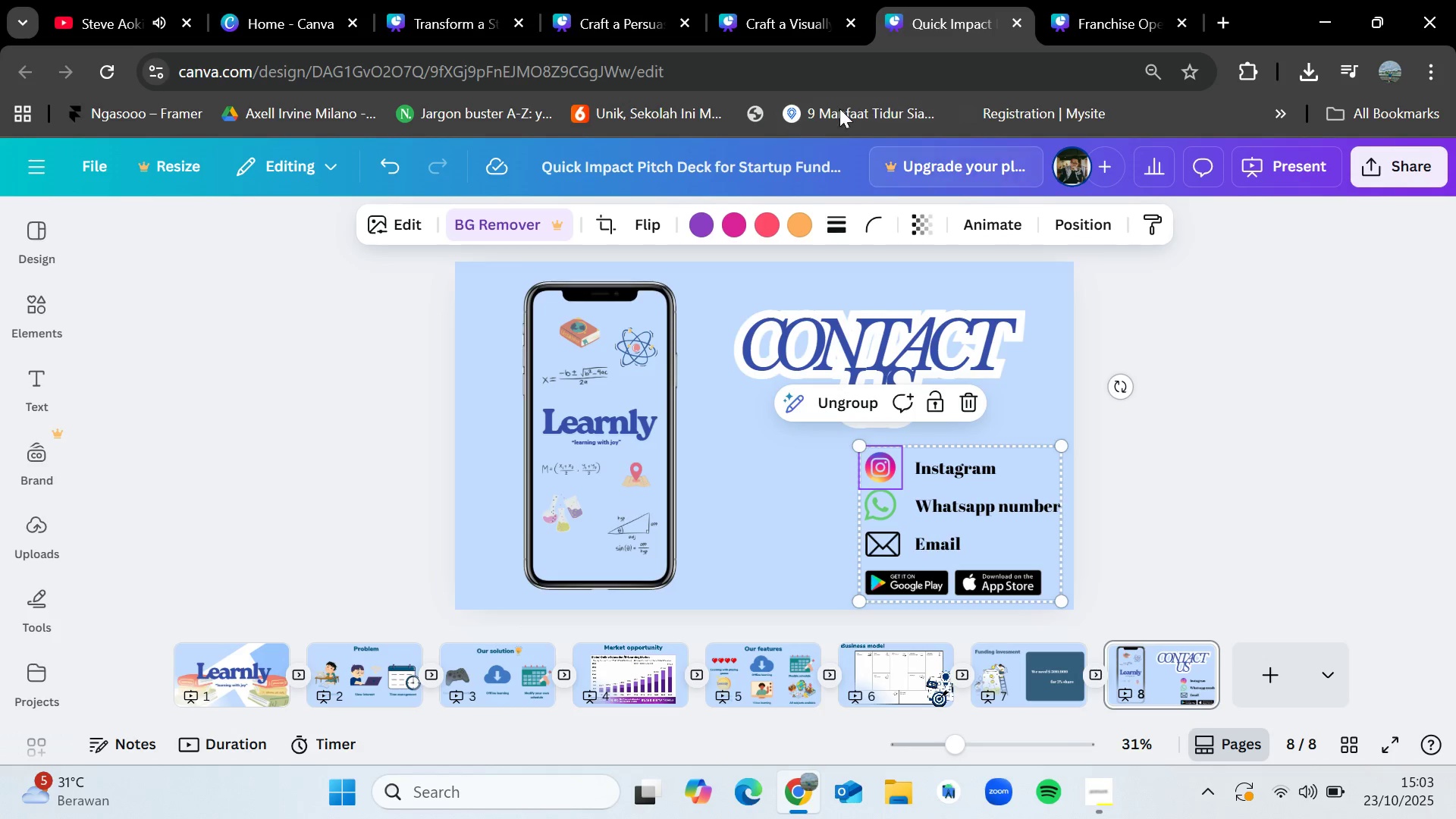 
left_click([821, 0])
 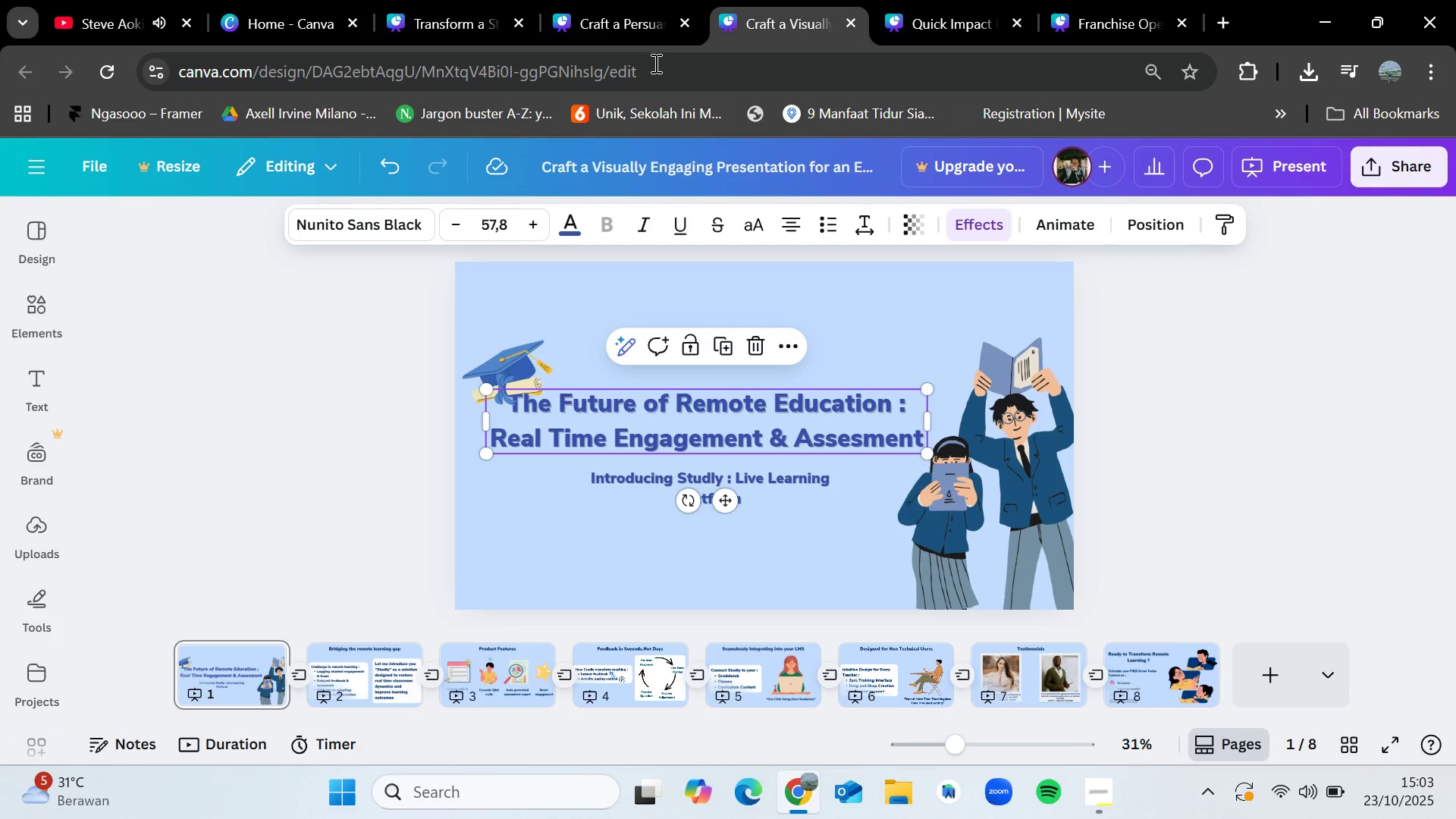 
left_click([642, 2])
 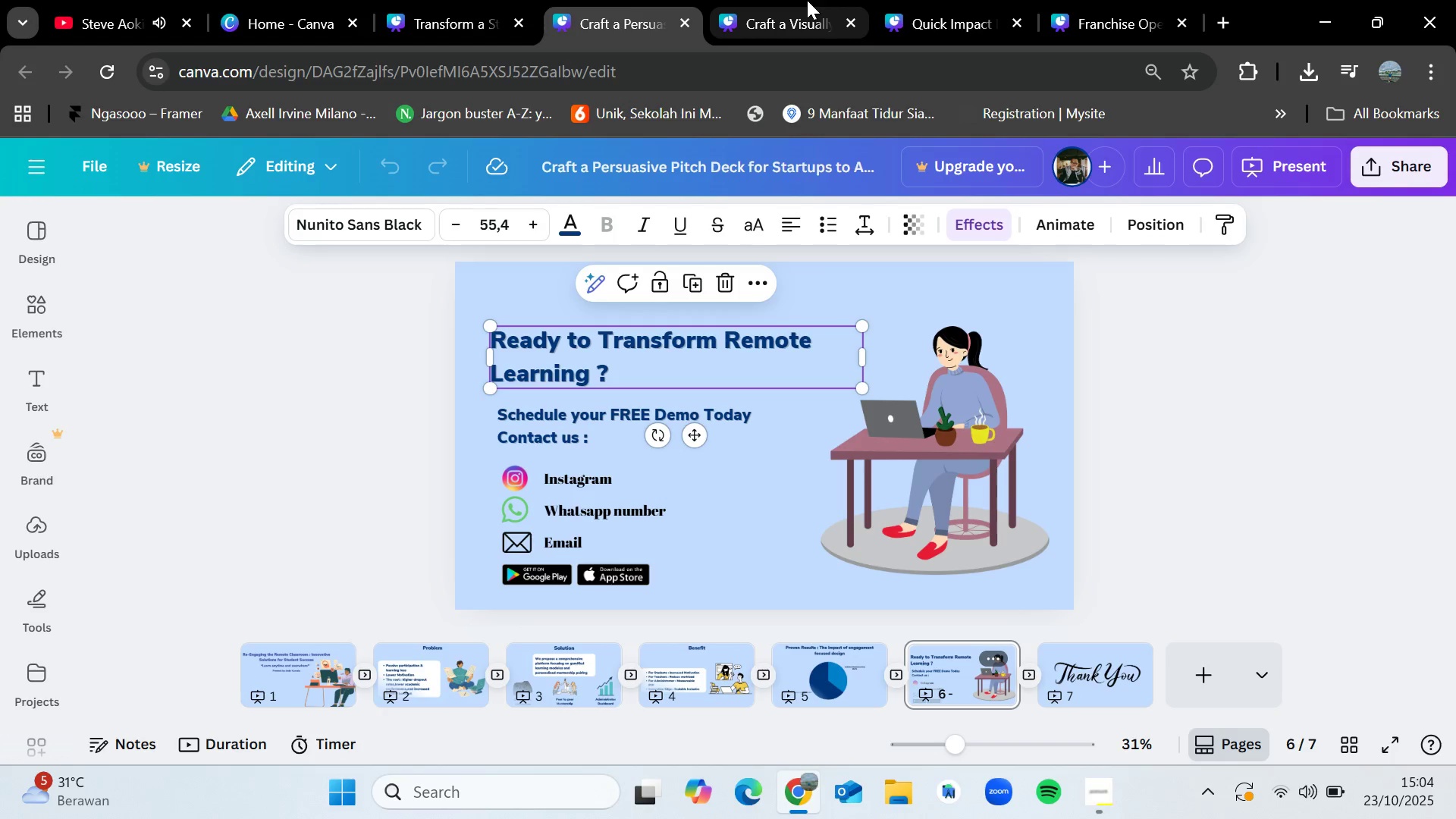 
left_click([807, 0])
 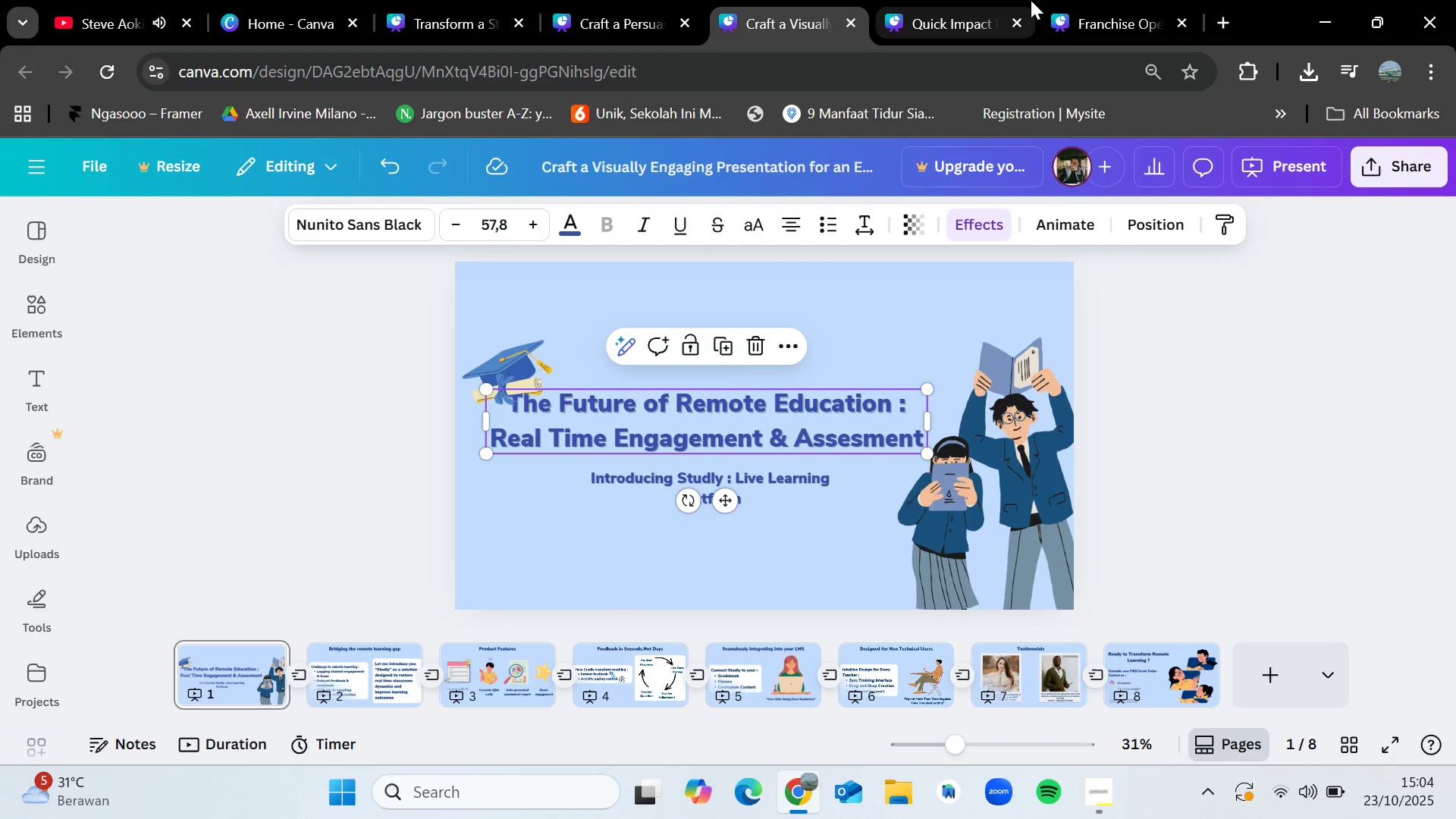 
left_click([941, 2])
 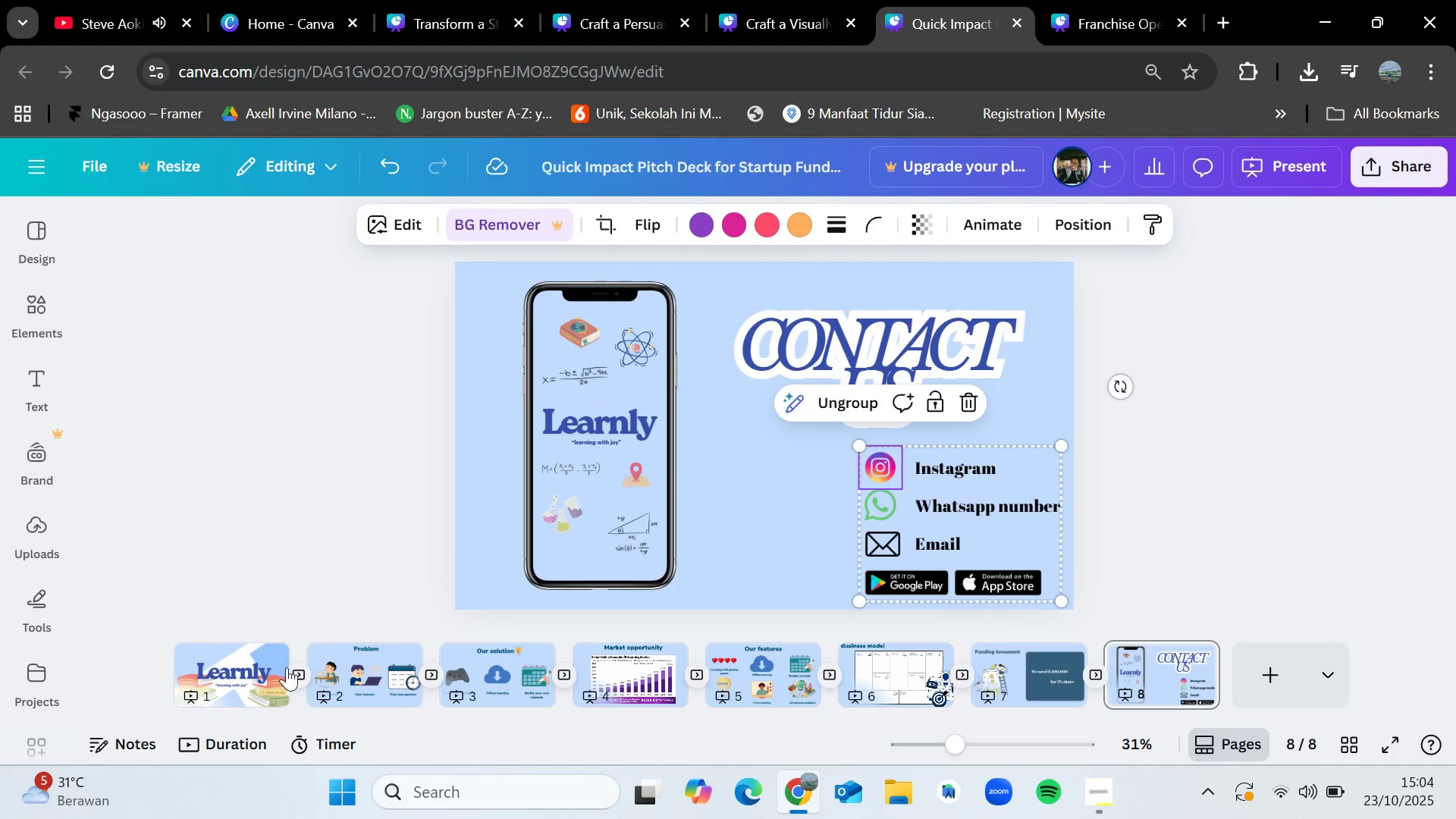 
left_click([269, 667])
 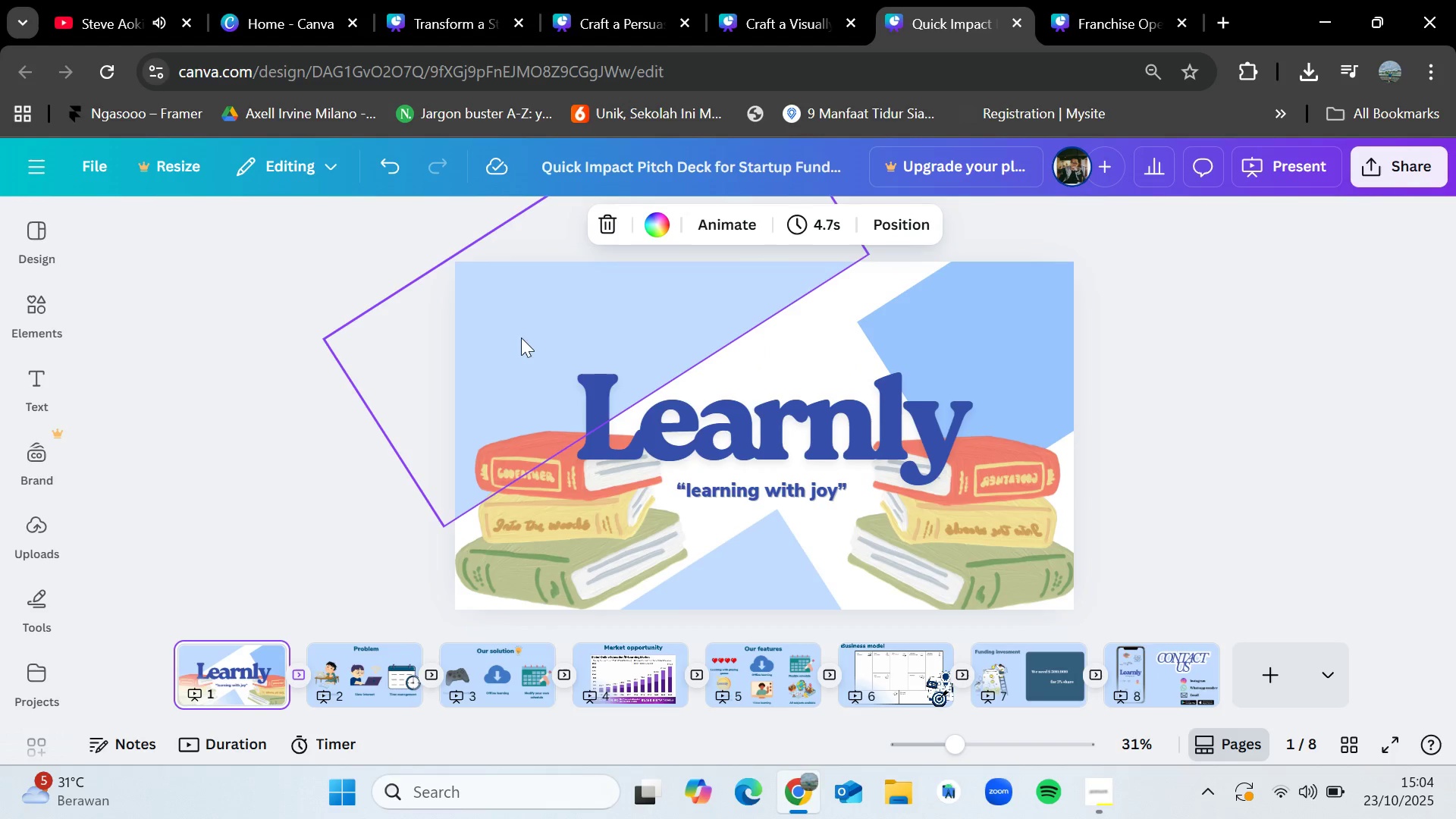 
left_click([557, 323])
 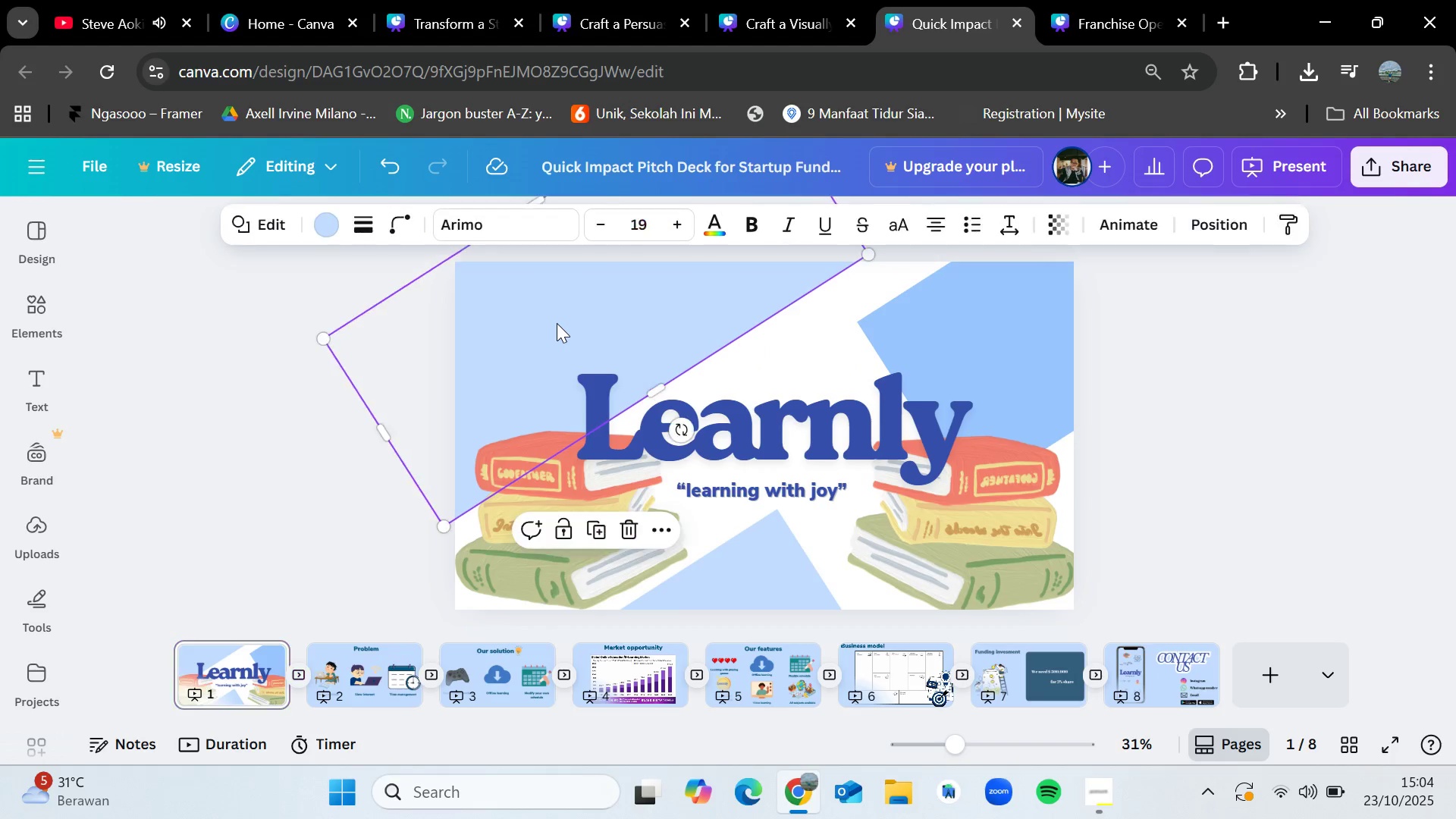 
key(Control+C)
 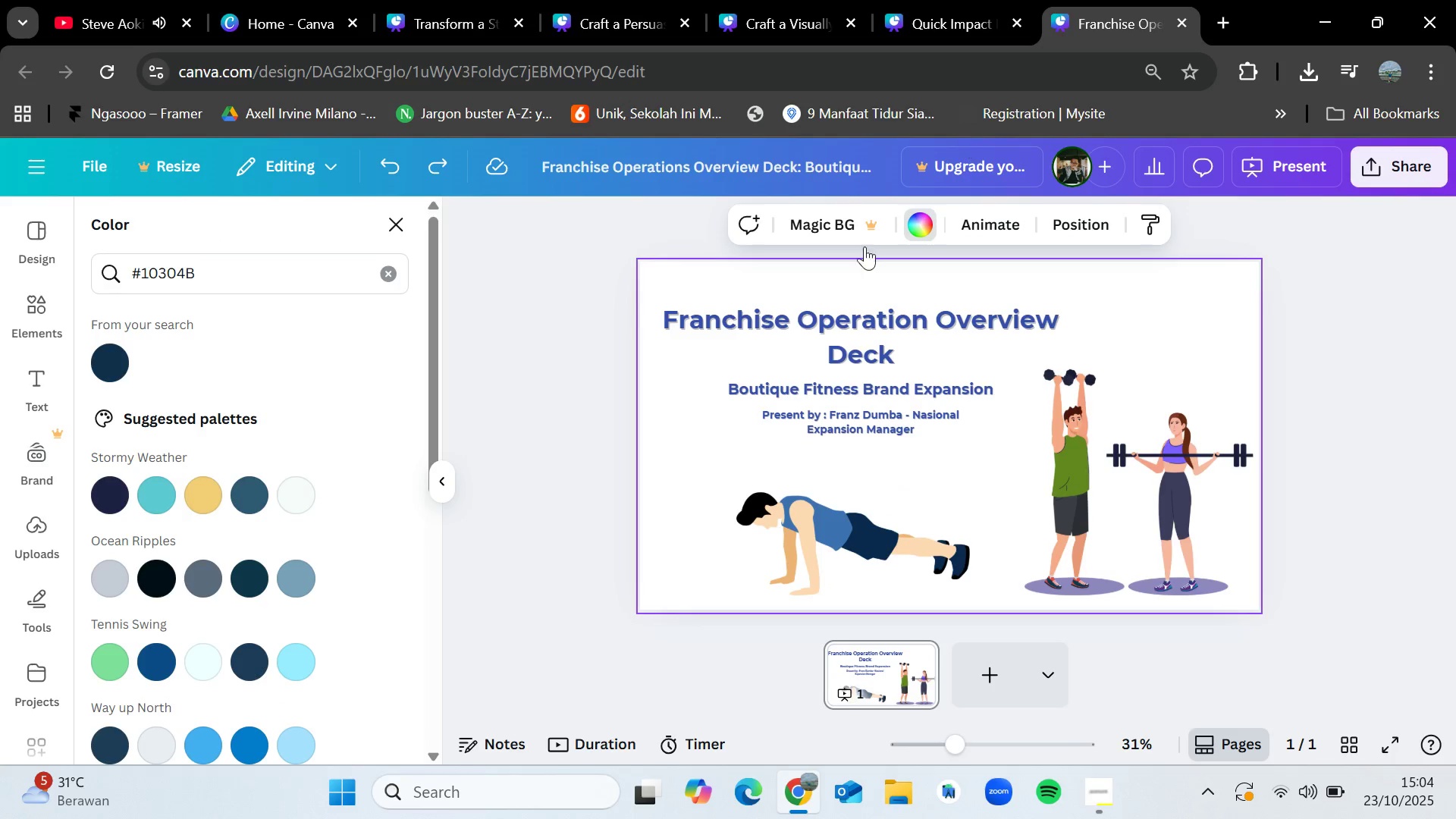 
key(Control+C)
 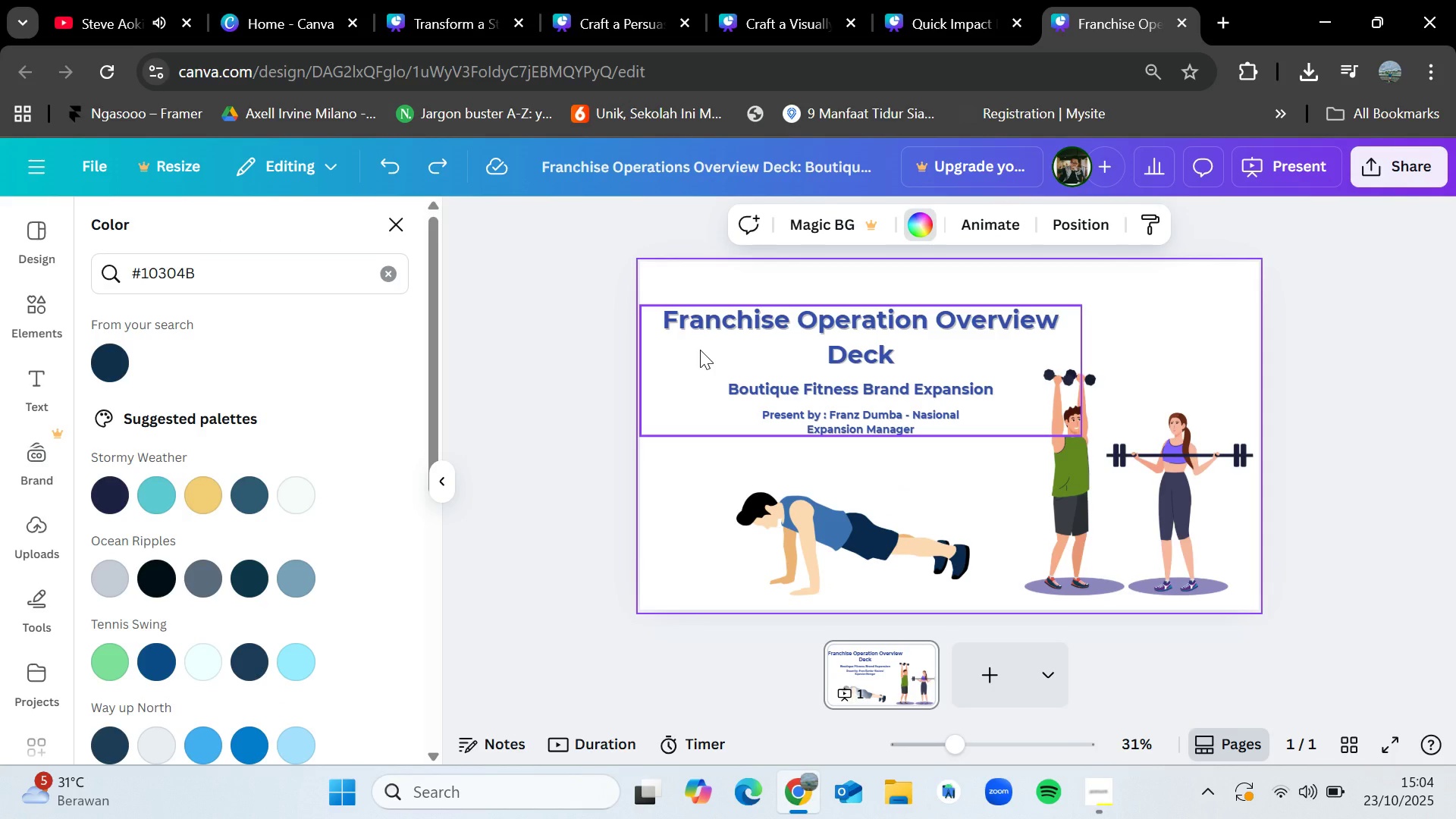 
key(Control+V)
 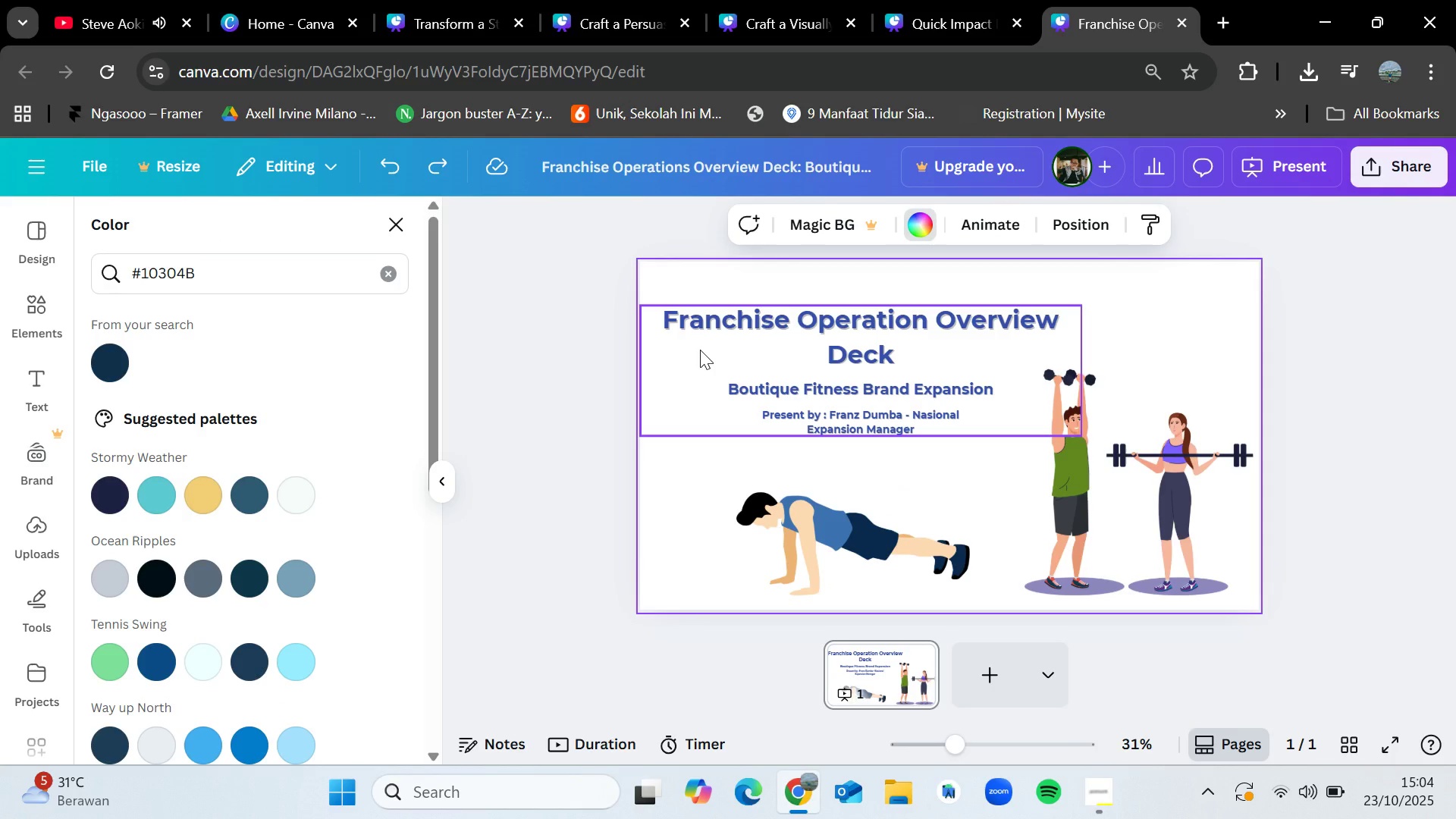 
key(Control+V)
 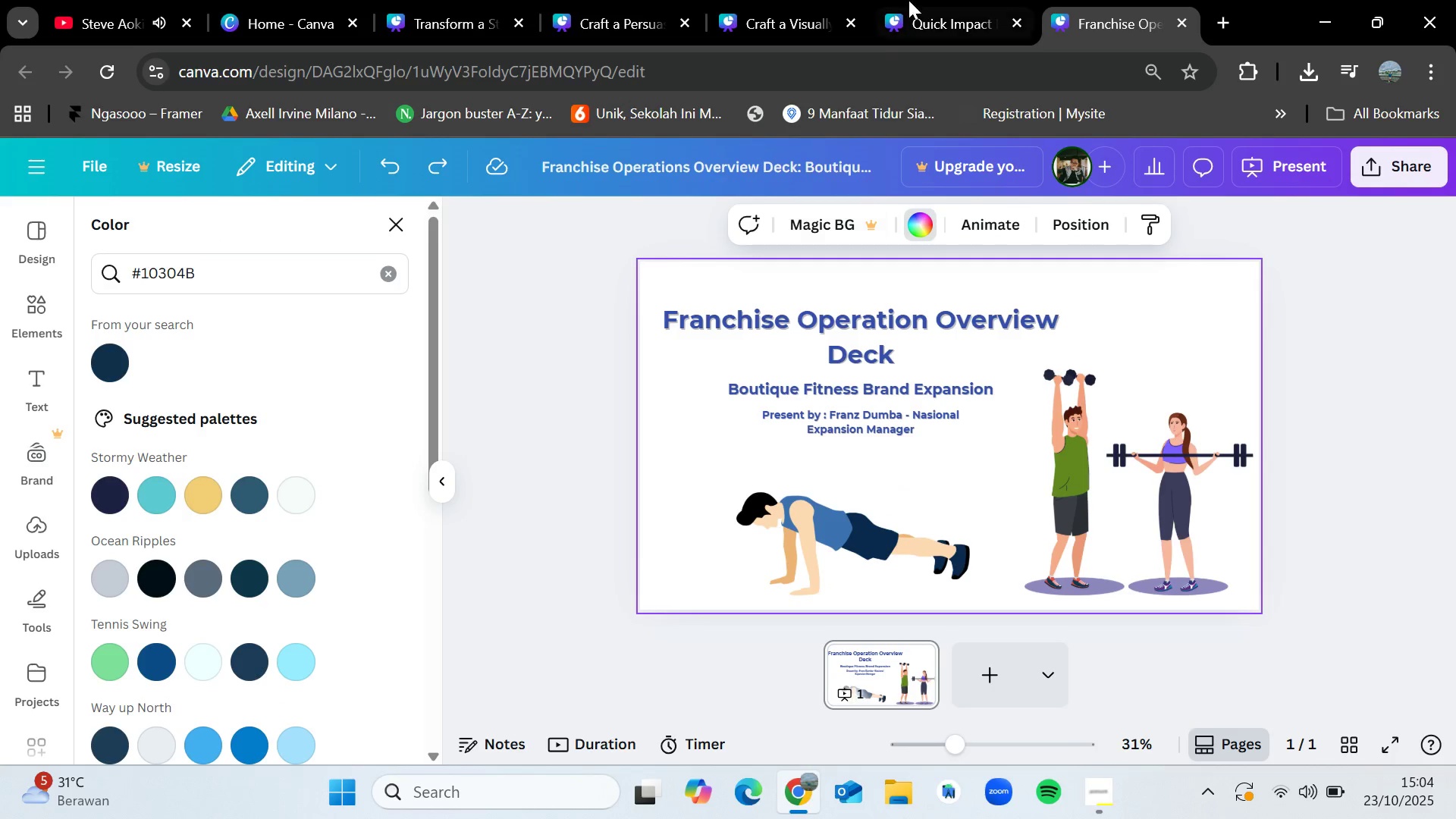 
left_click([911, 0])
 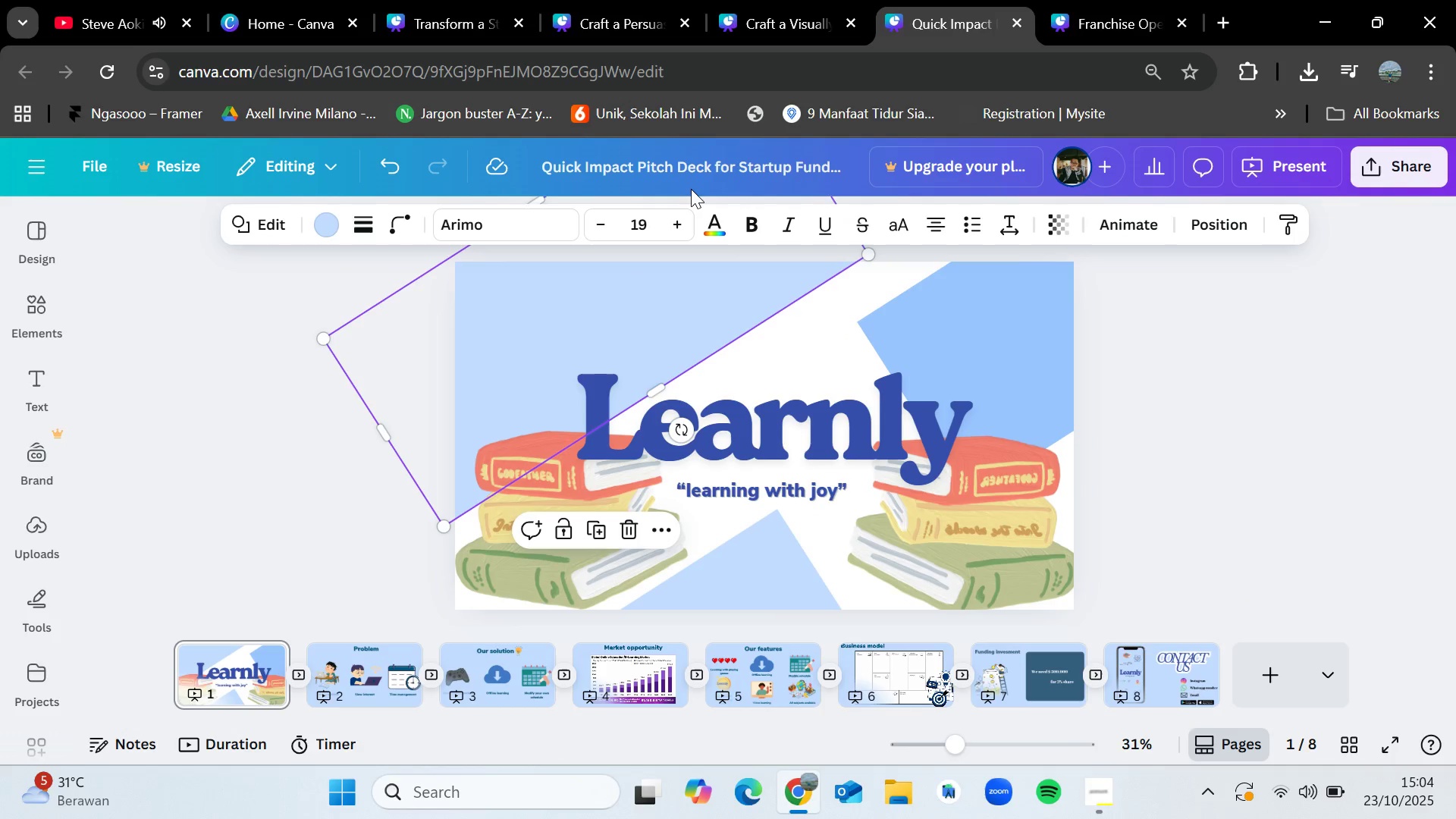 
key(Control+C)
 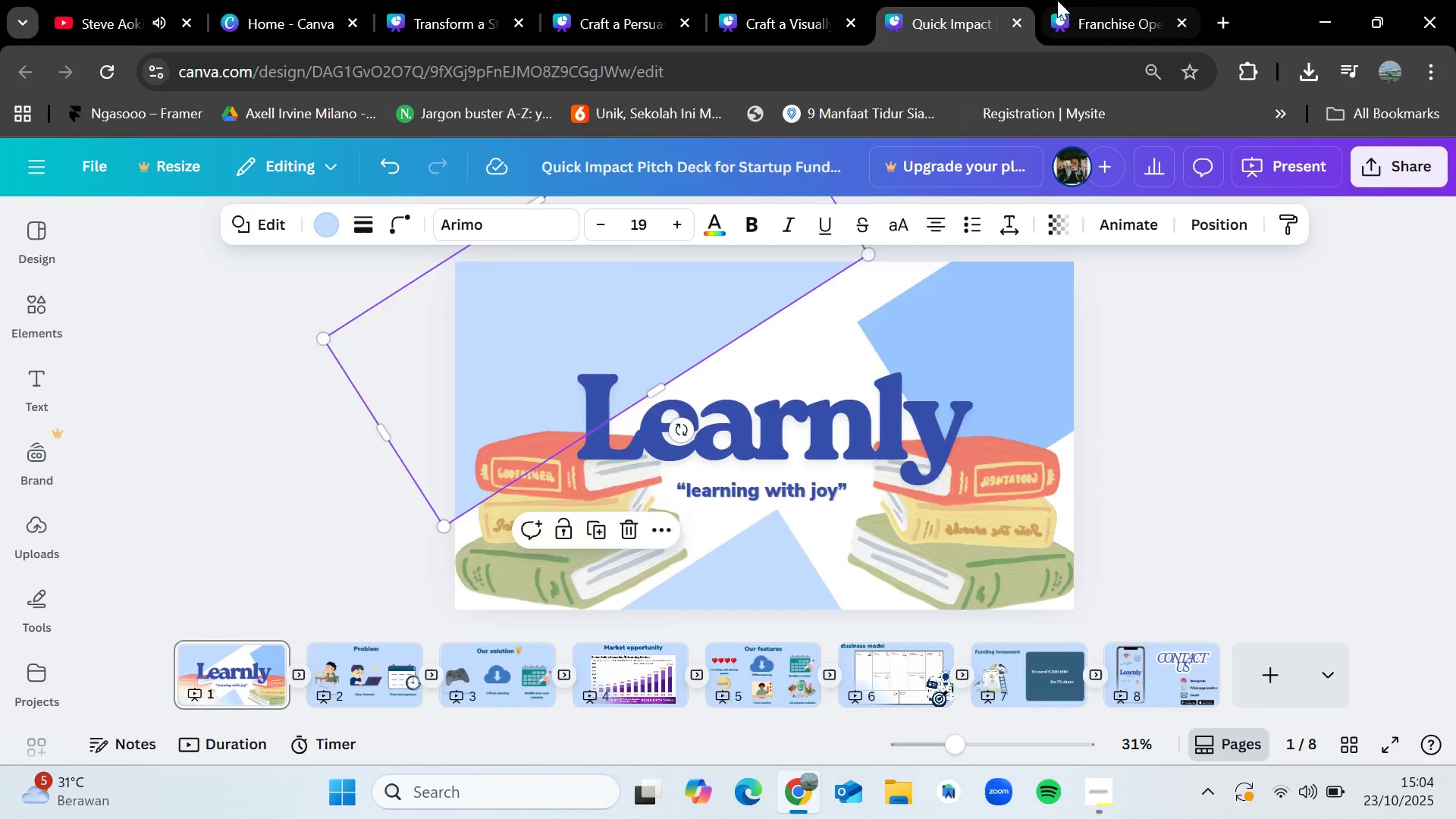 
left_click([1058, 0])
 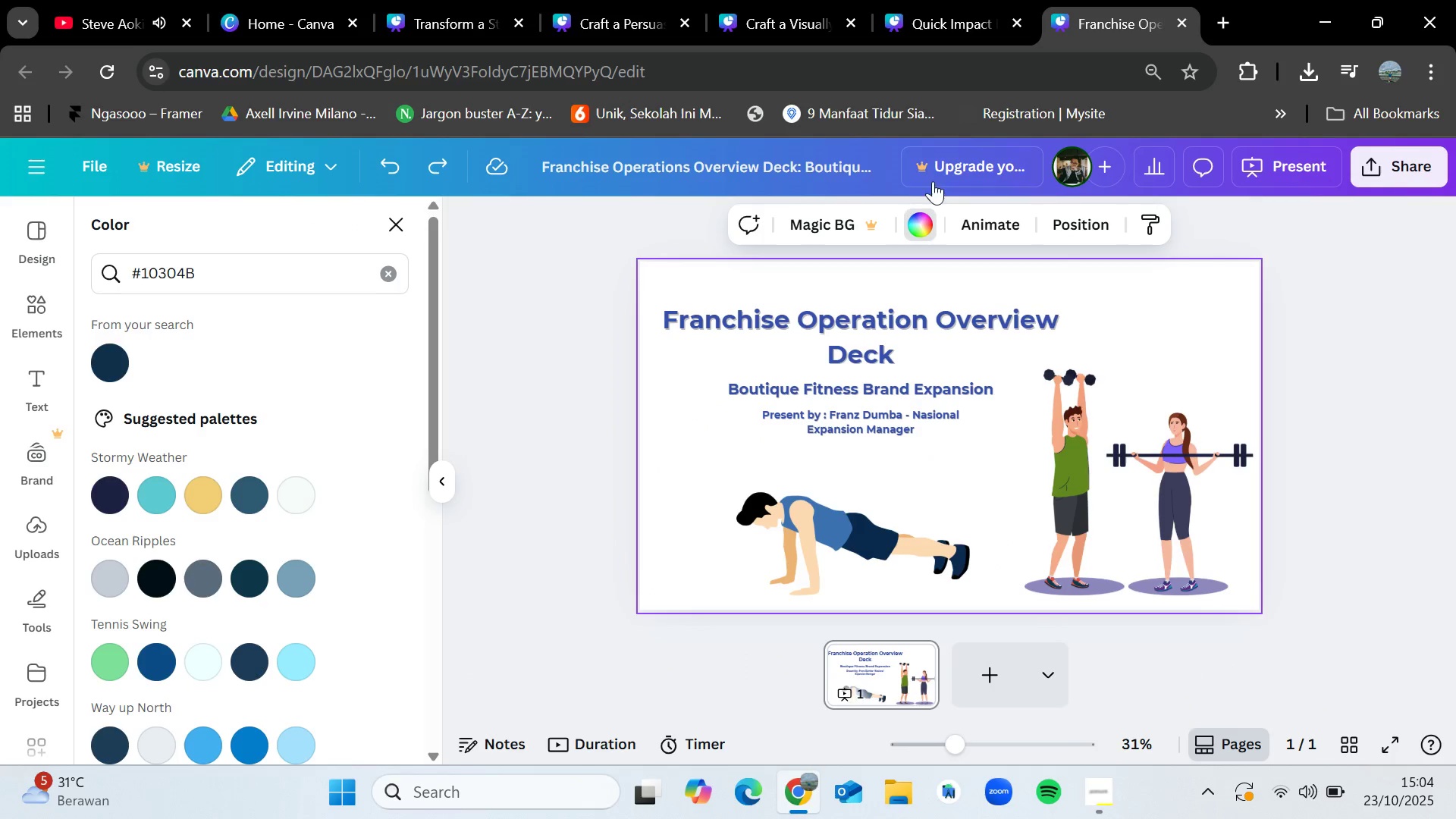 
key(Control+V)
 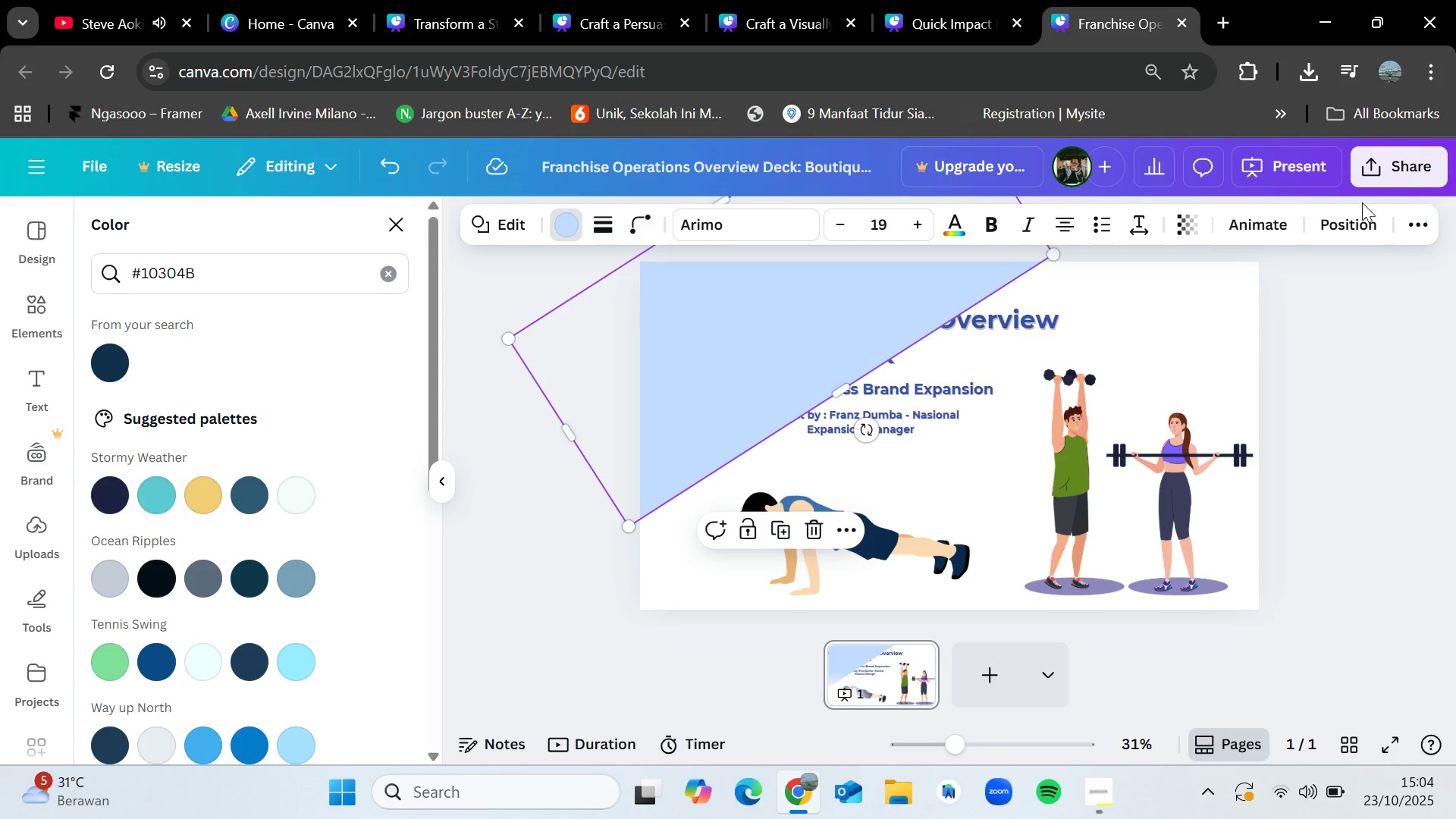 
left_click([1368, 221])
 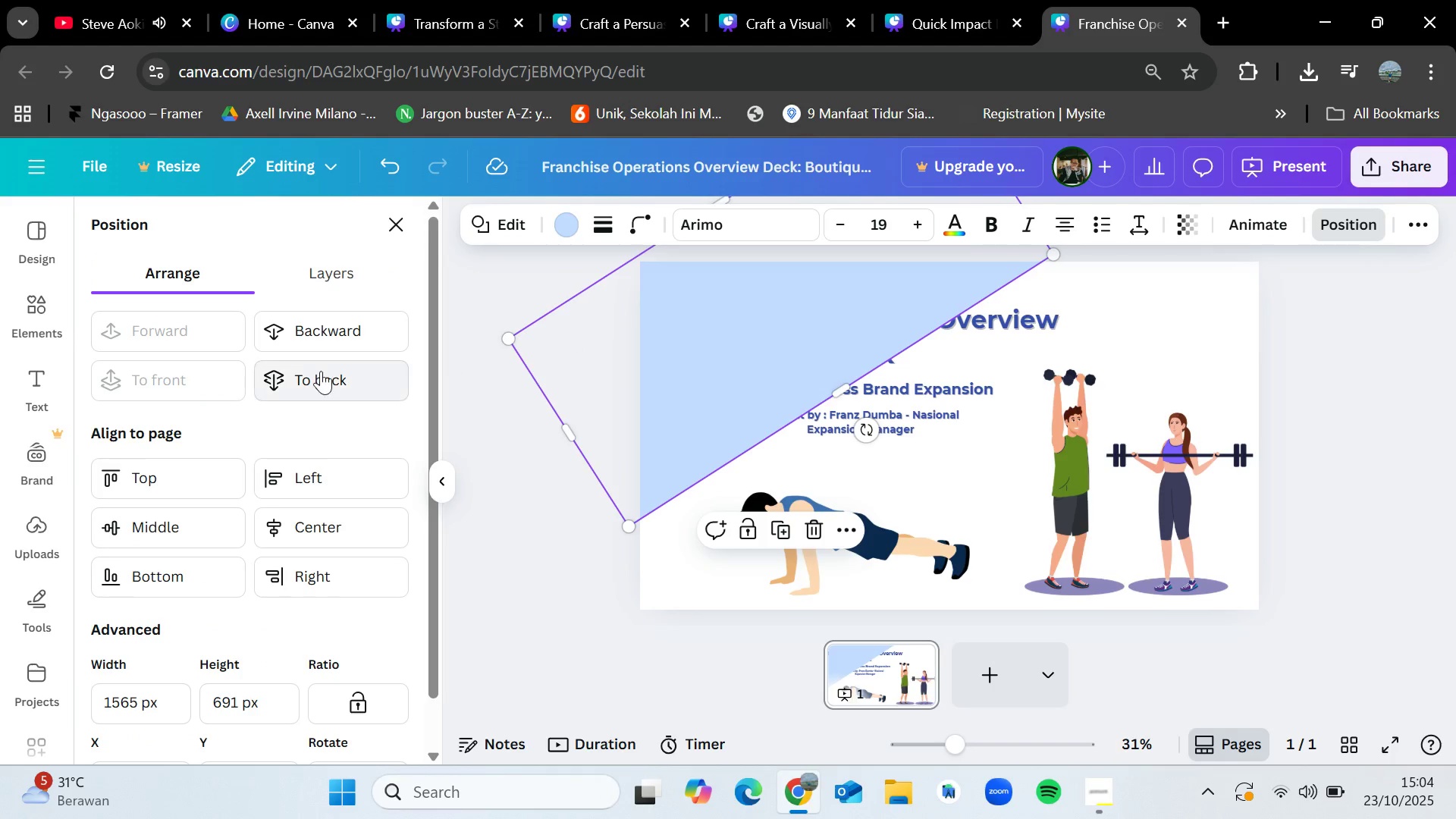 
left_click([321, 375])
 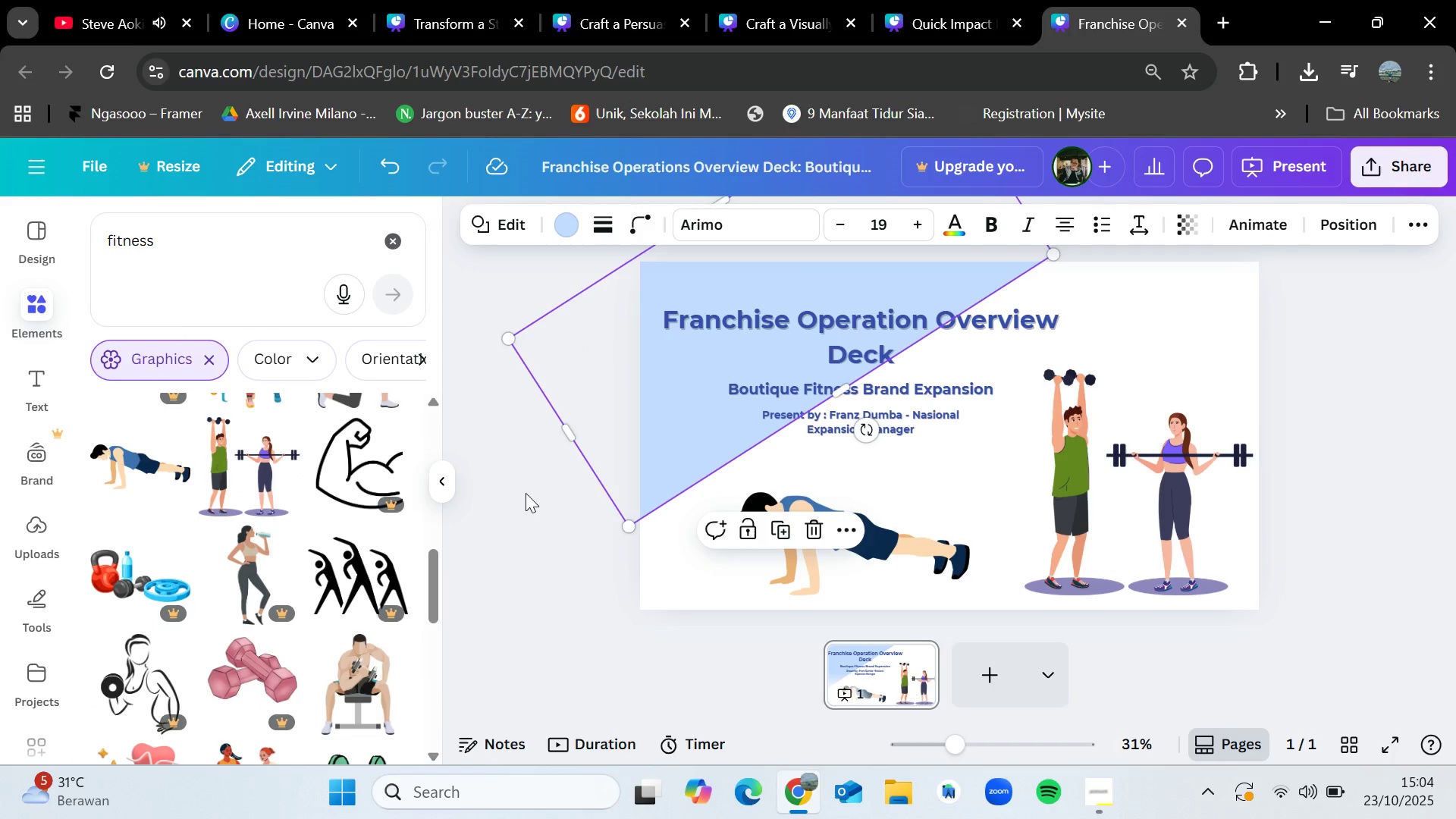 
double_click([526, 493])
 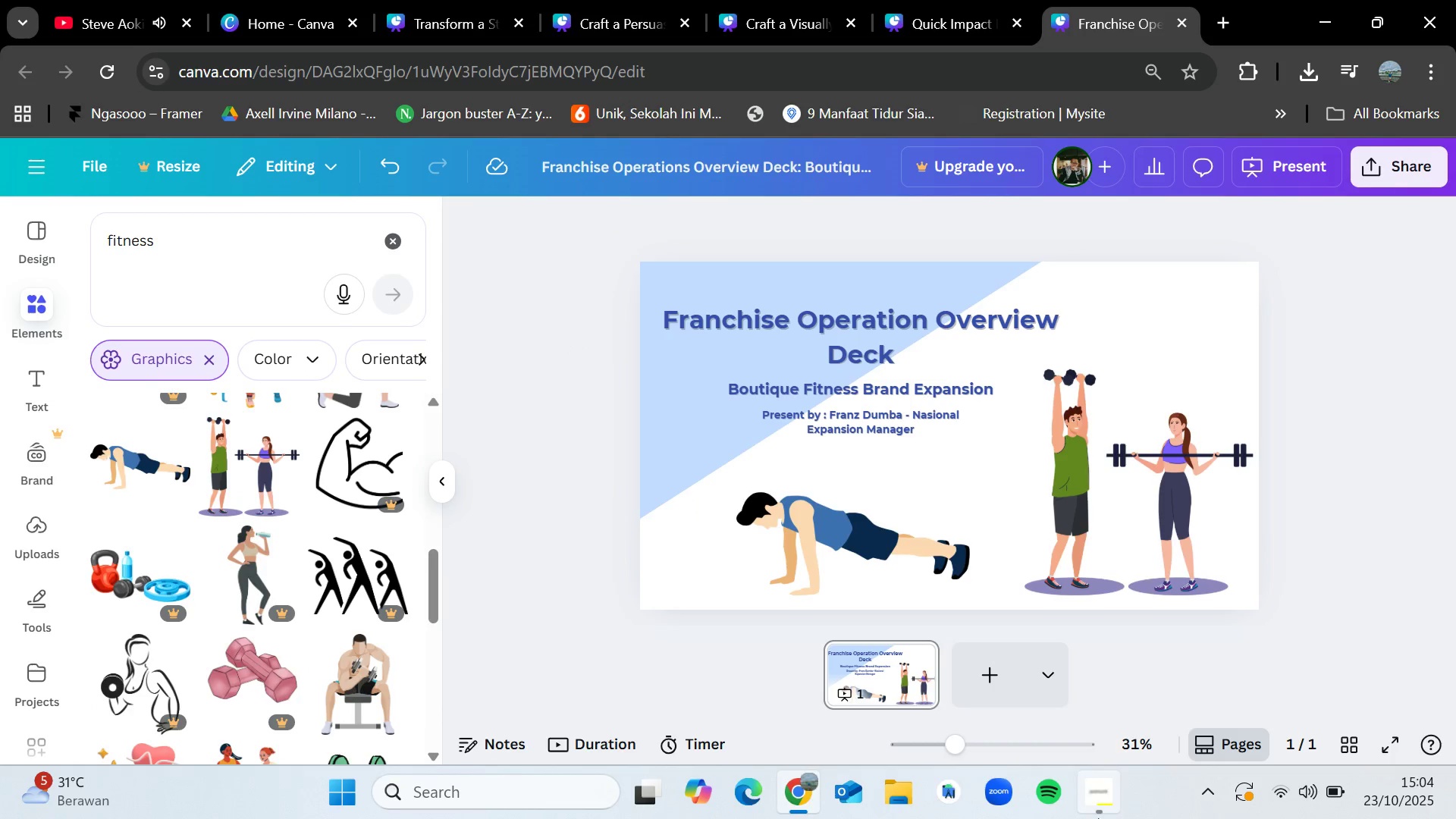 
left_click([1101, 802])